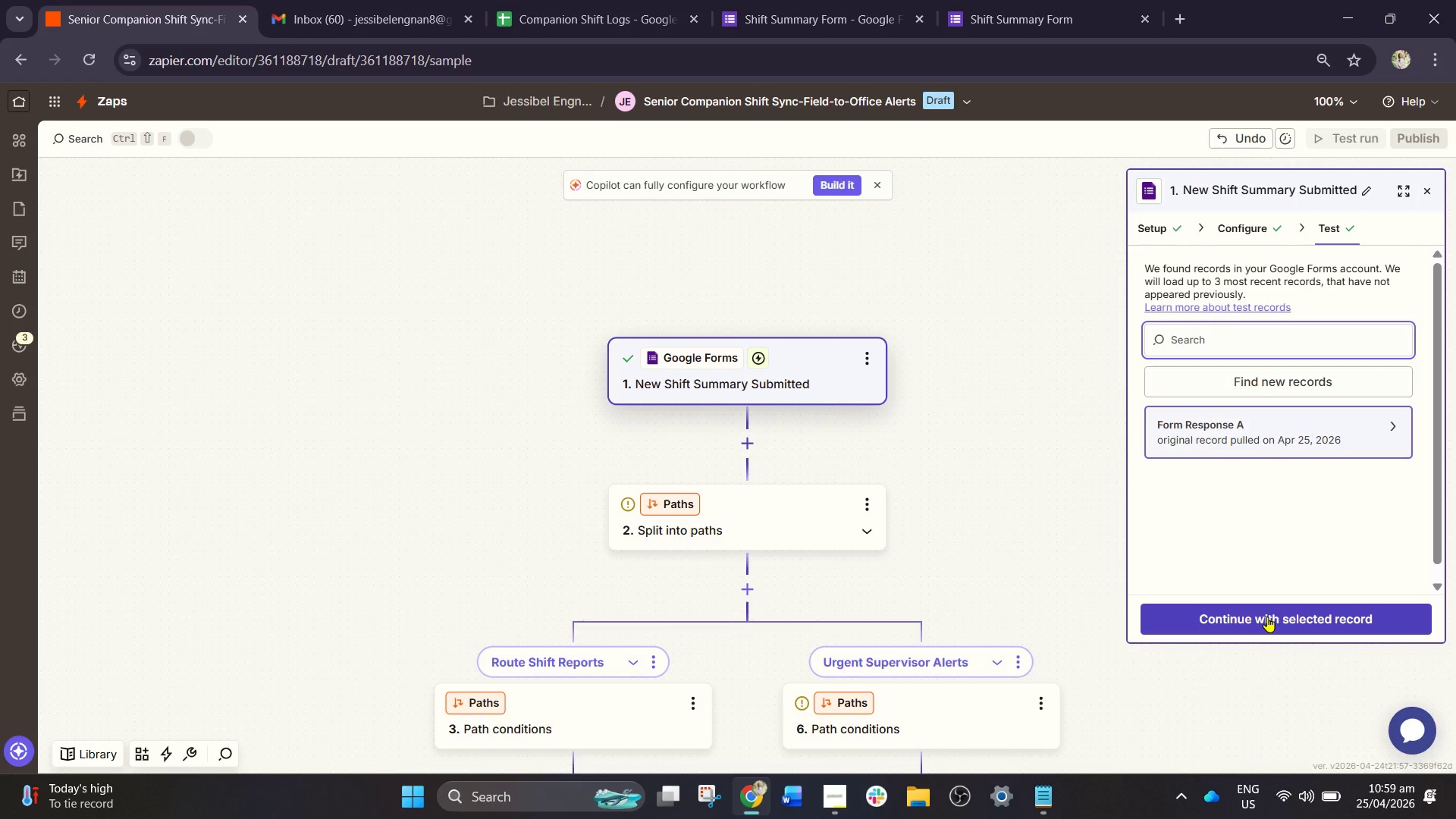 
wait(5.99)
 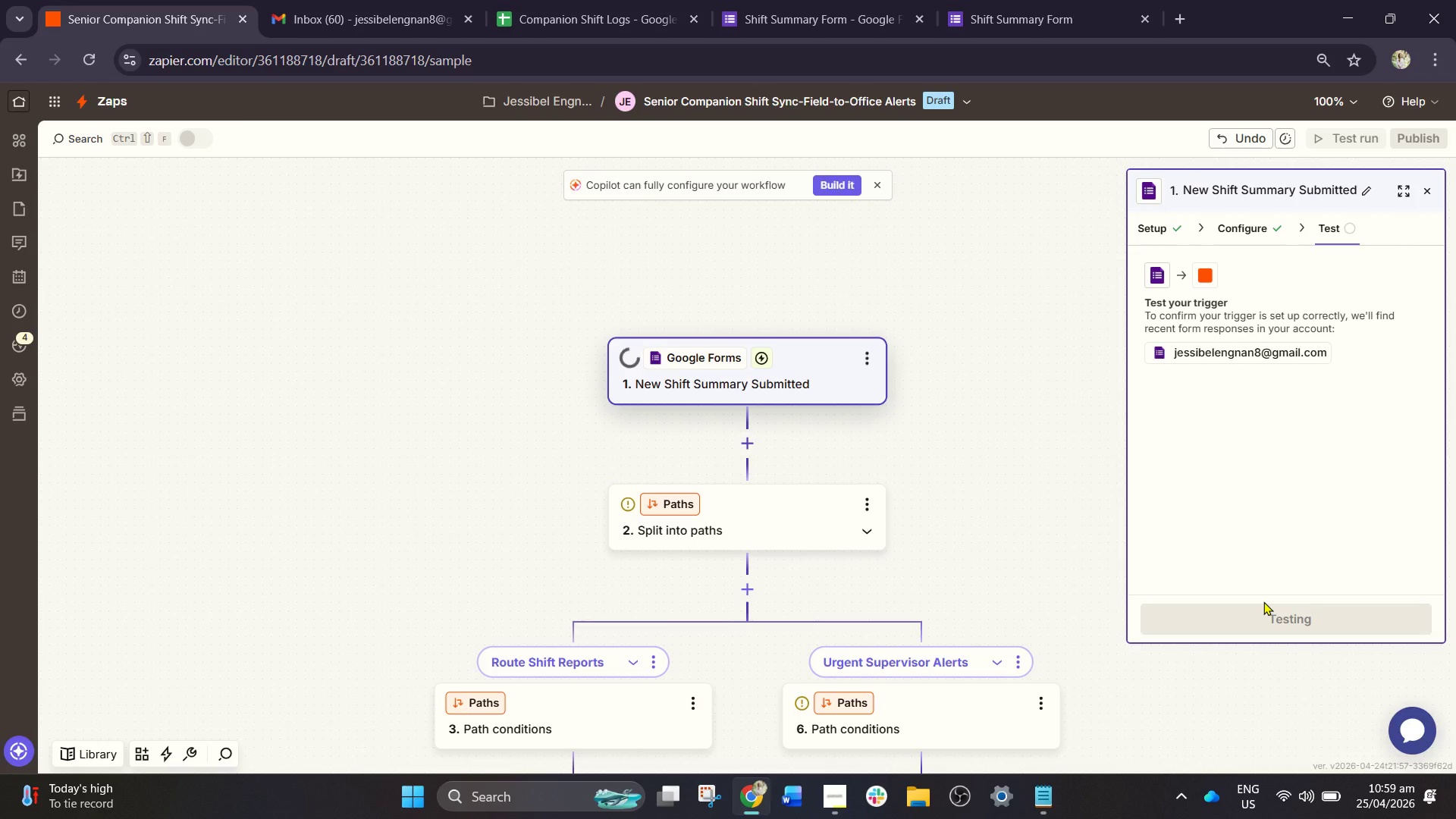 
left_click([1252, 444])
 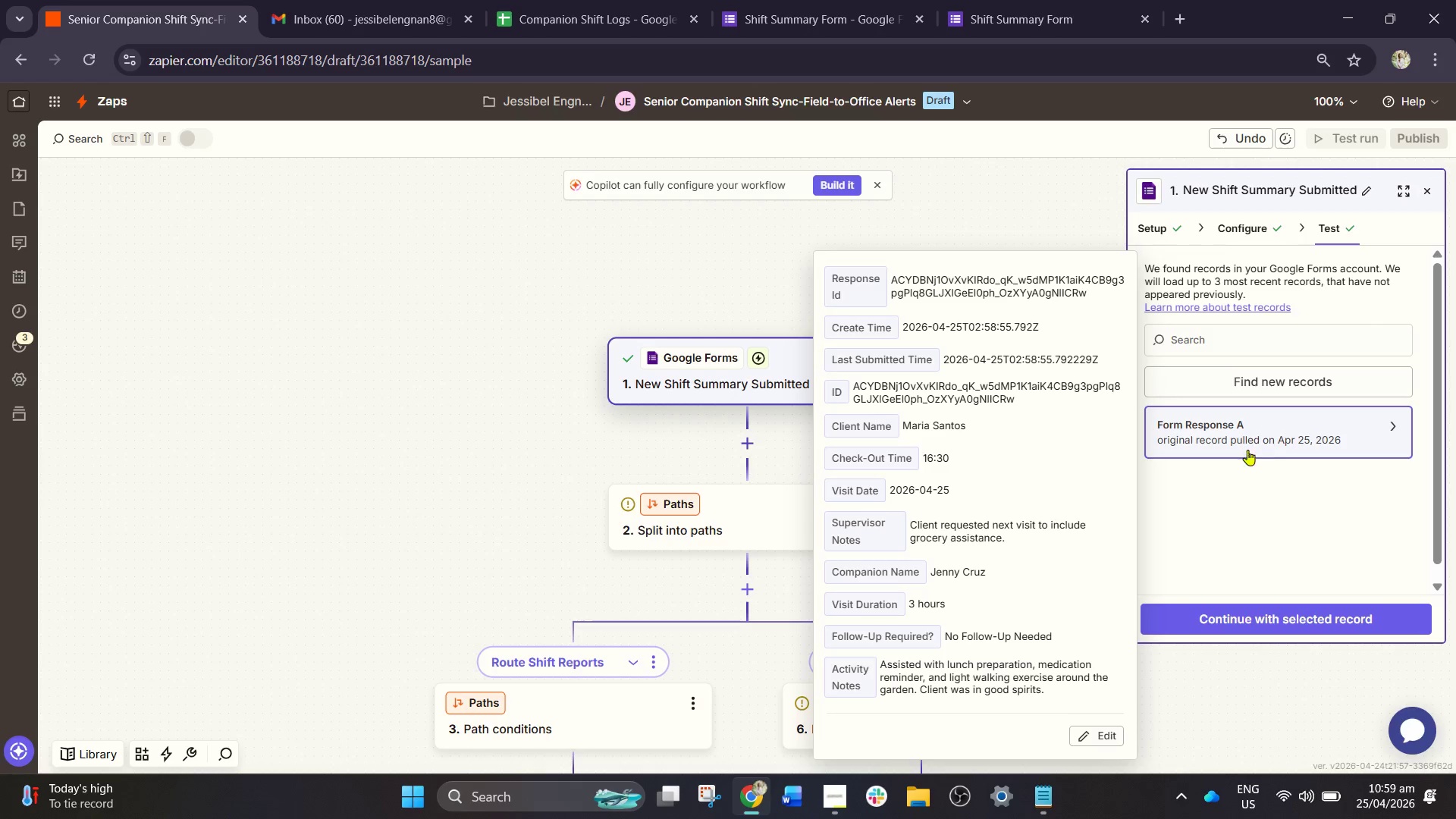 
left_click([1252, 611])
 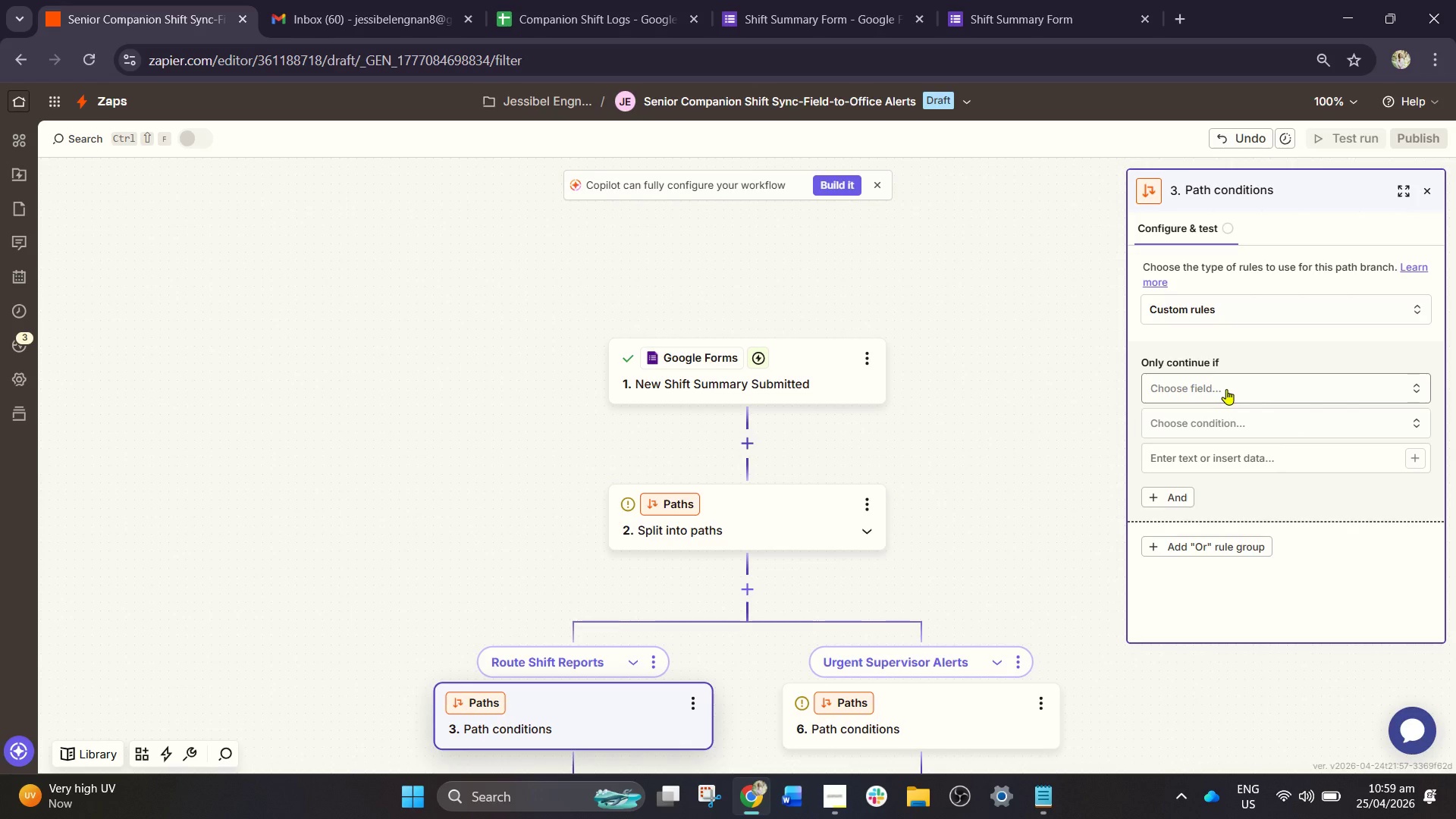 
wait(21.27)
 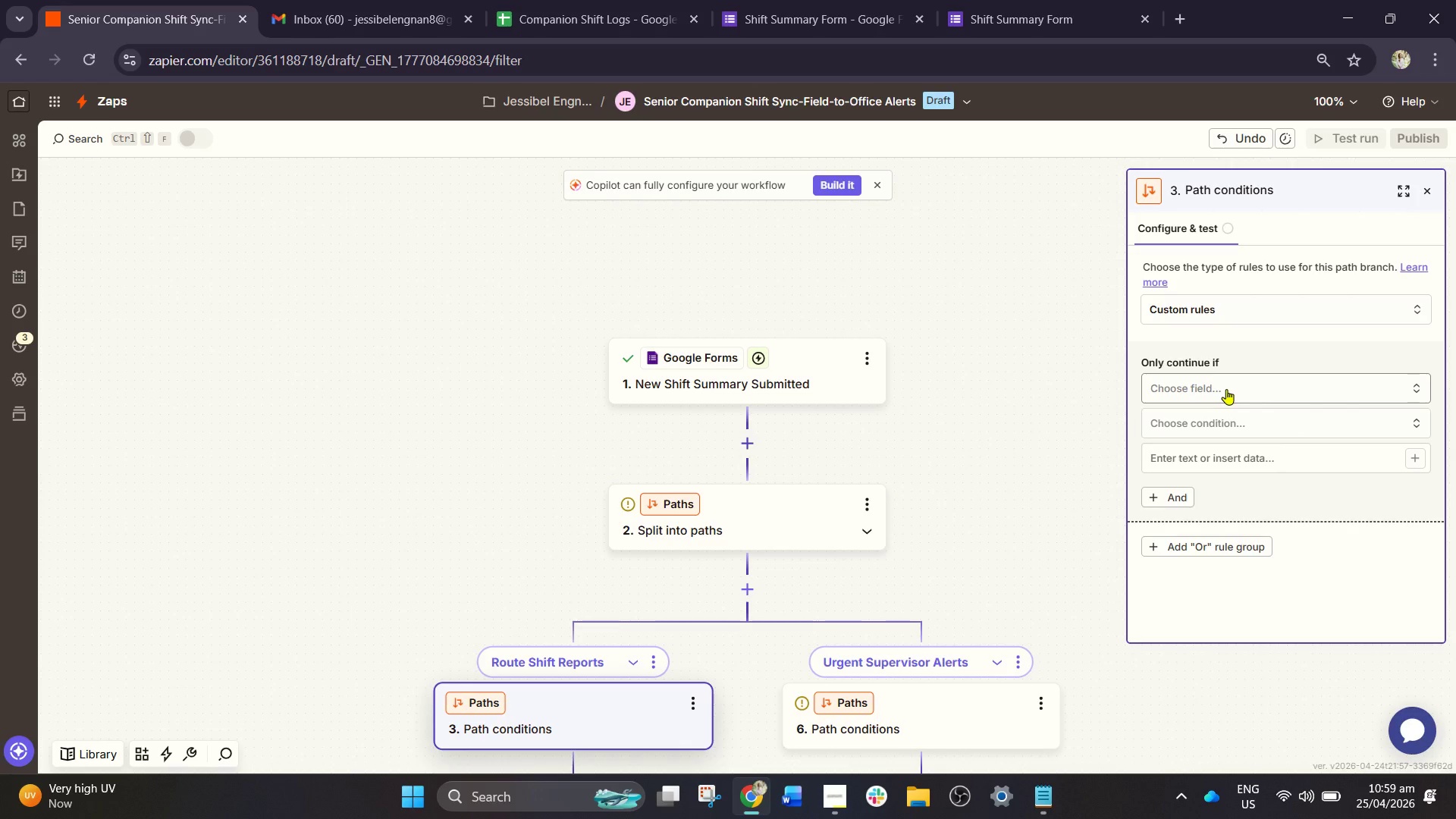 
scroll: coordinate [1030, 501], scroll_direction: down, amount: 1.0
 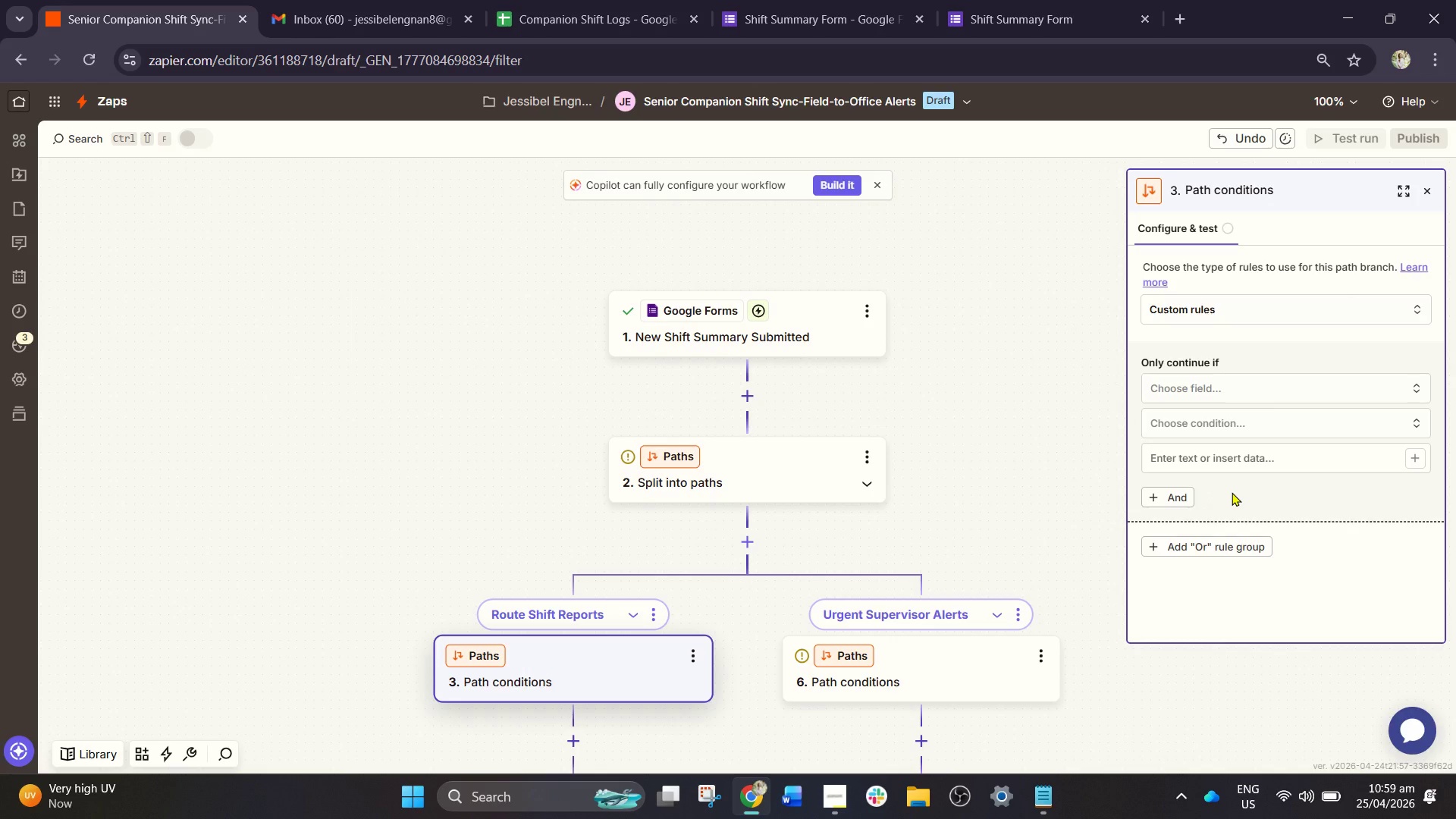 
scroll: coordinate [927, 416], scroll_direction: up, amount: 2.0
 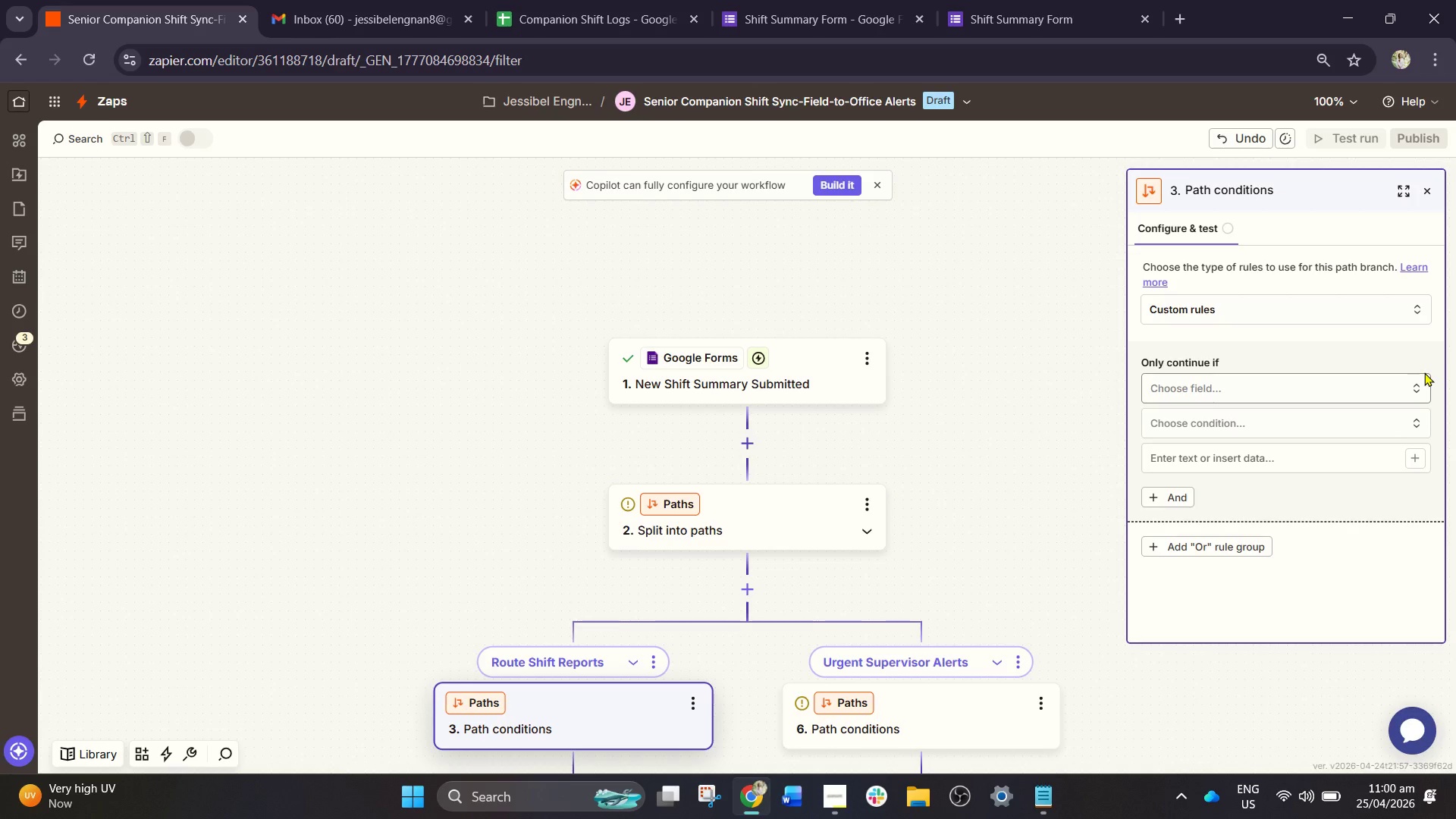 
wait(46.18)
 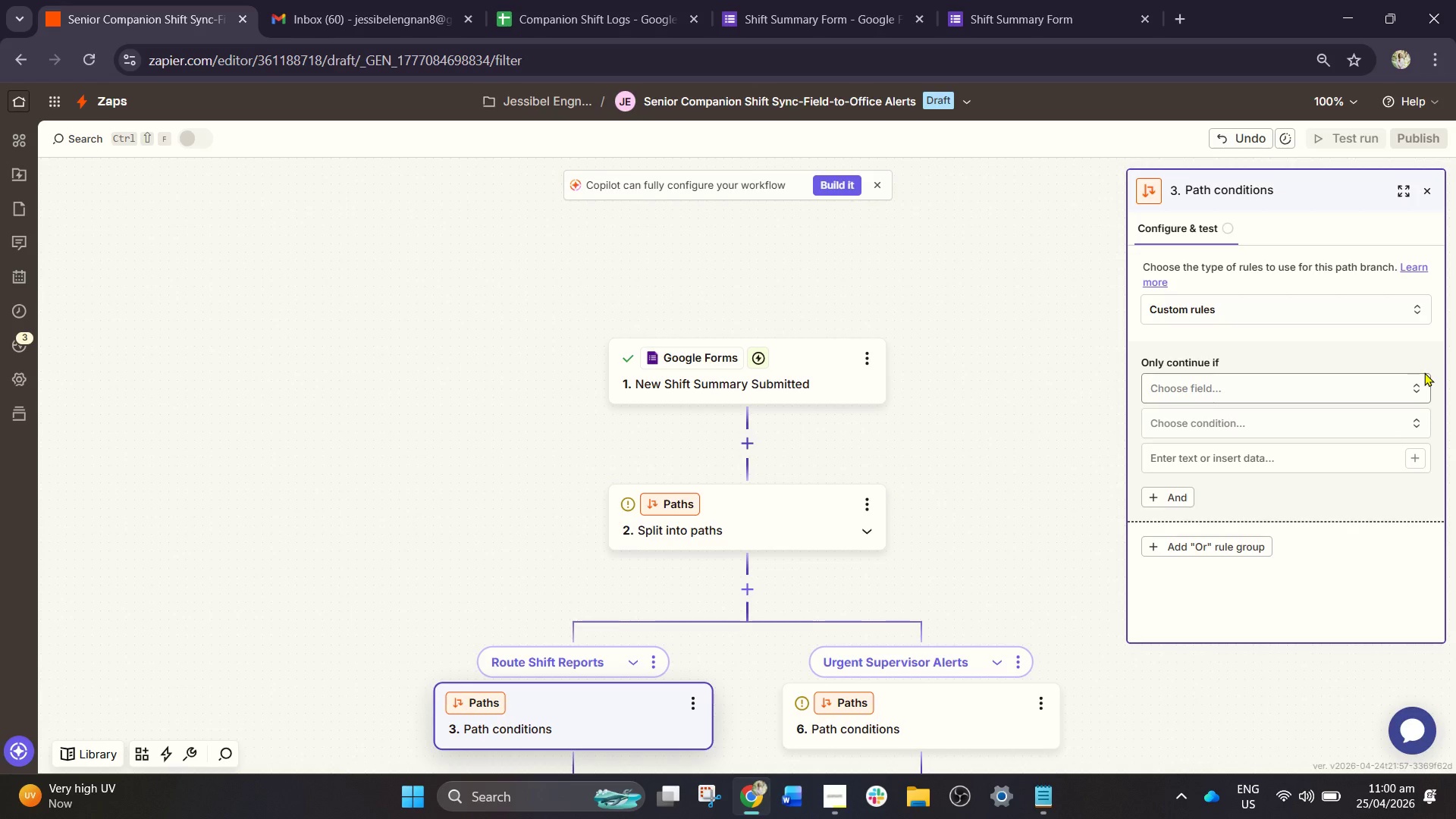 
left_click([1292, 390])
 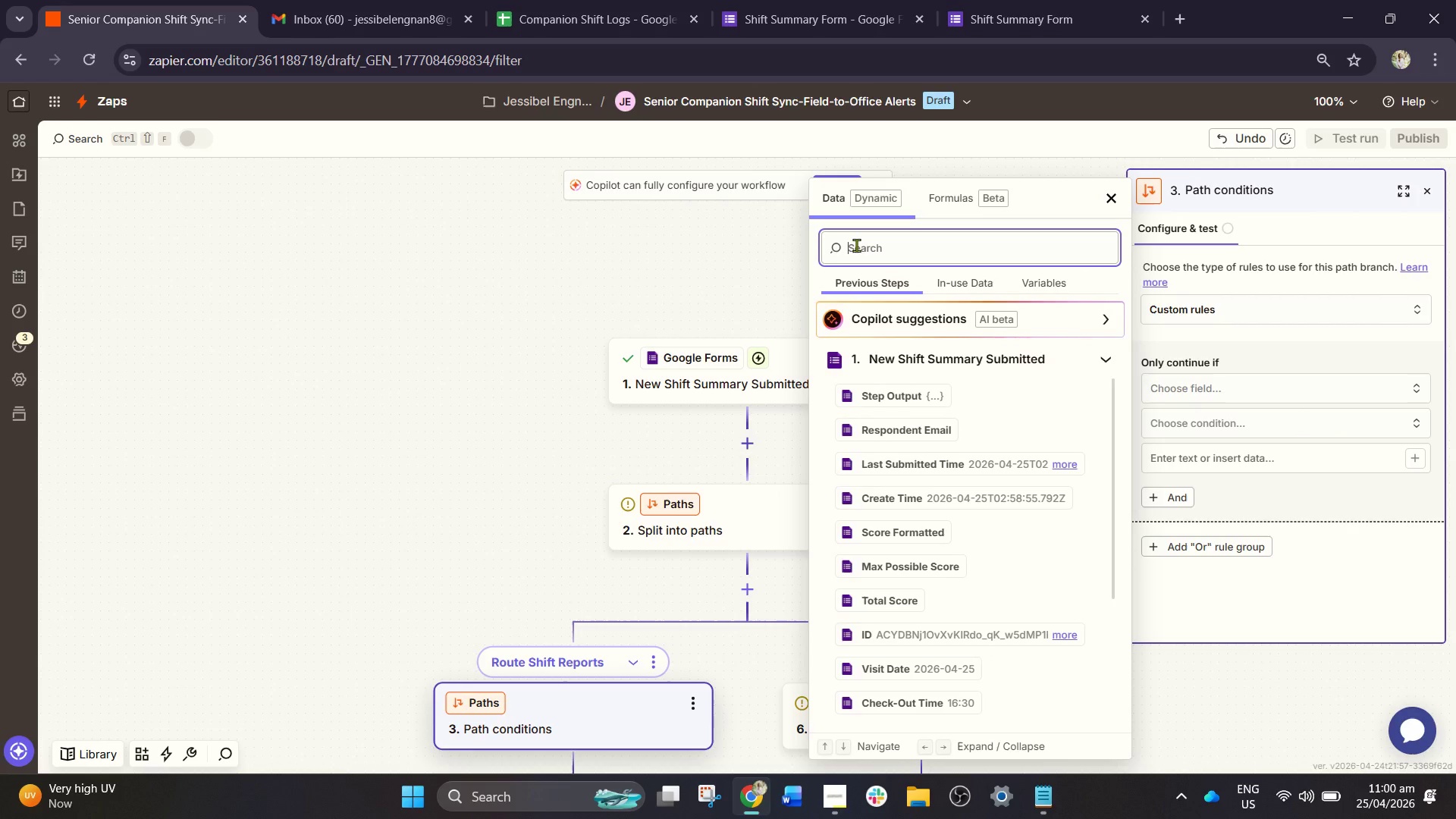 
left_click([856, 245])
 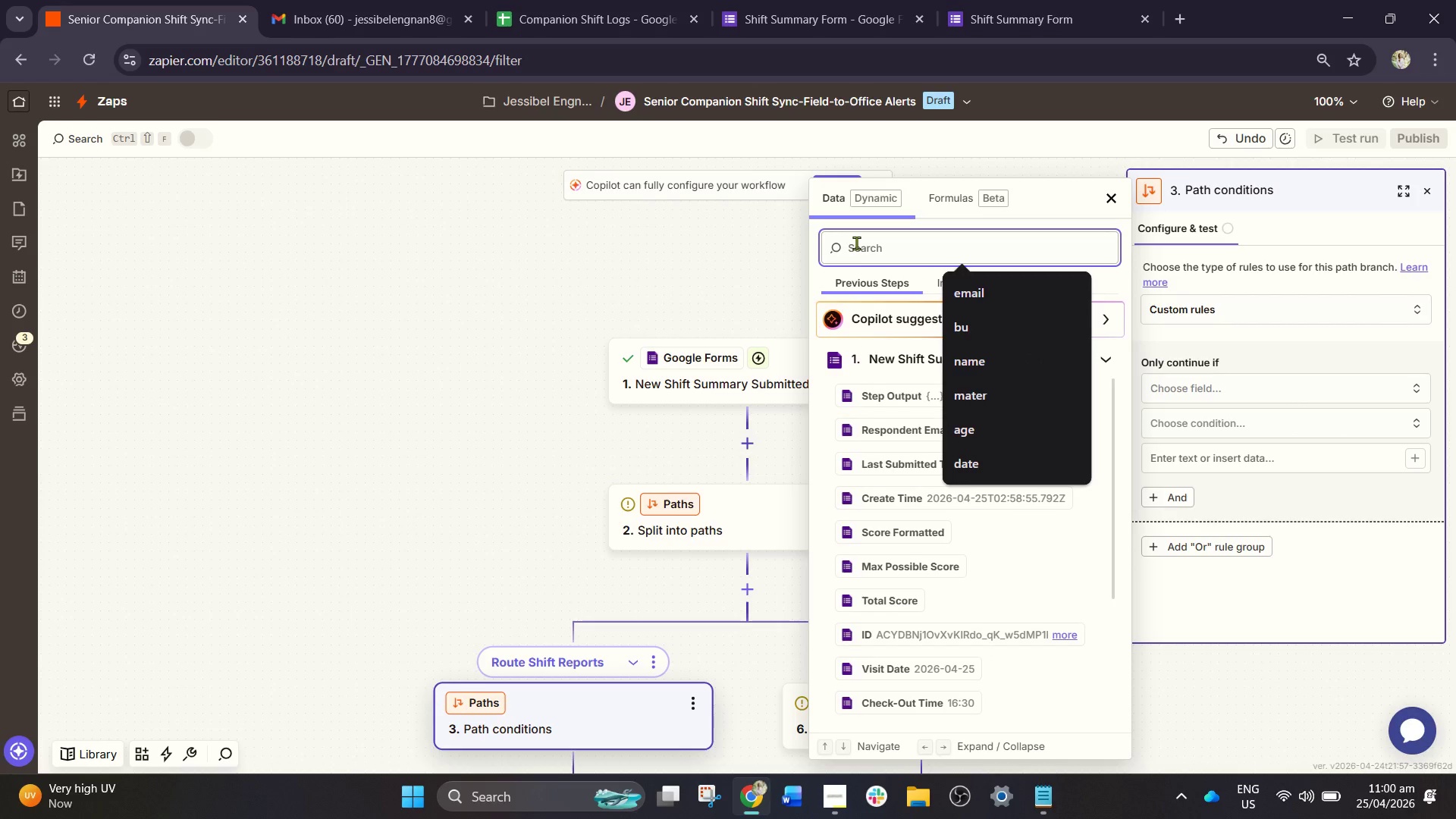 
type(/foll)
 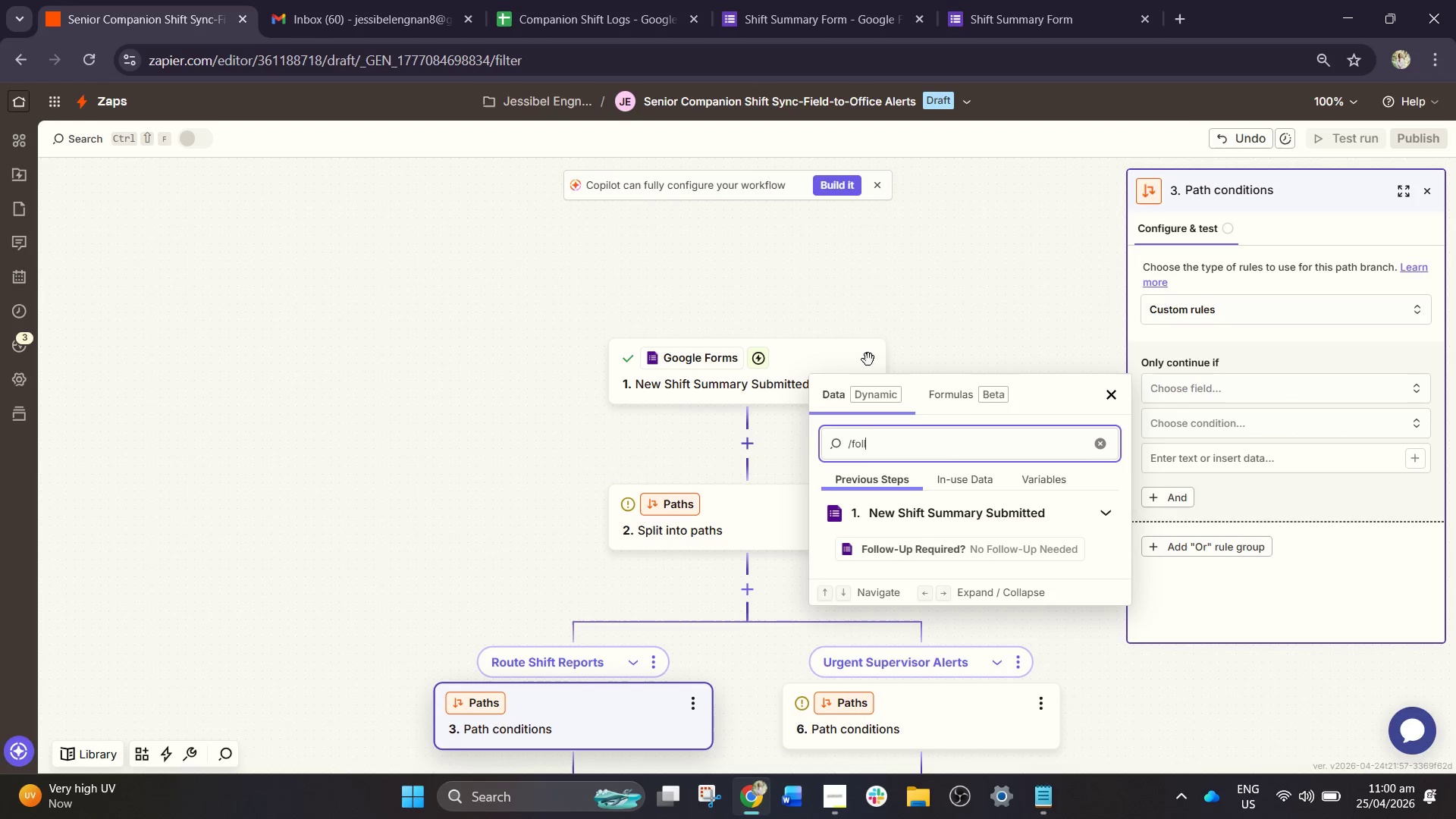 
left_click([930, 563])
 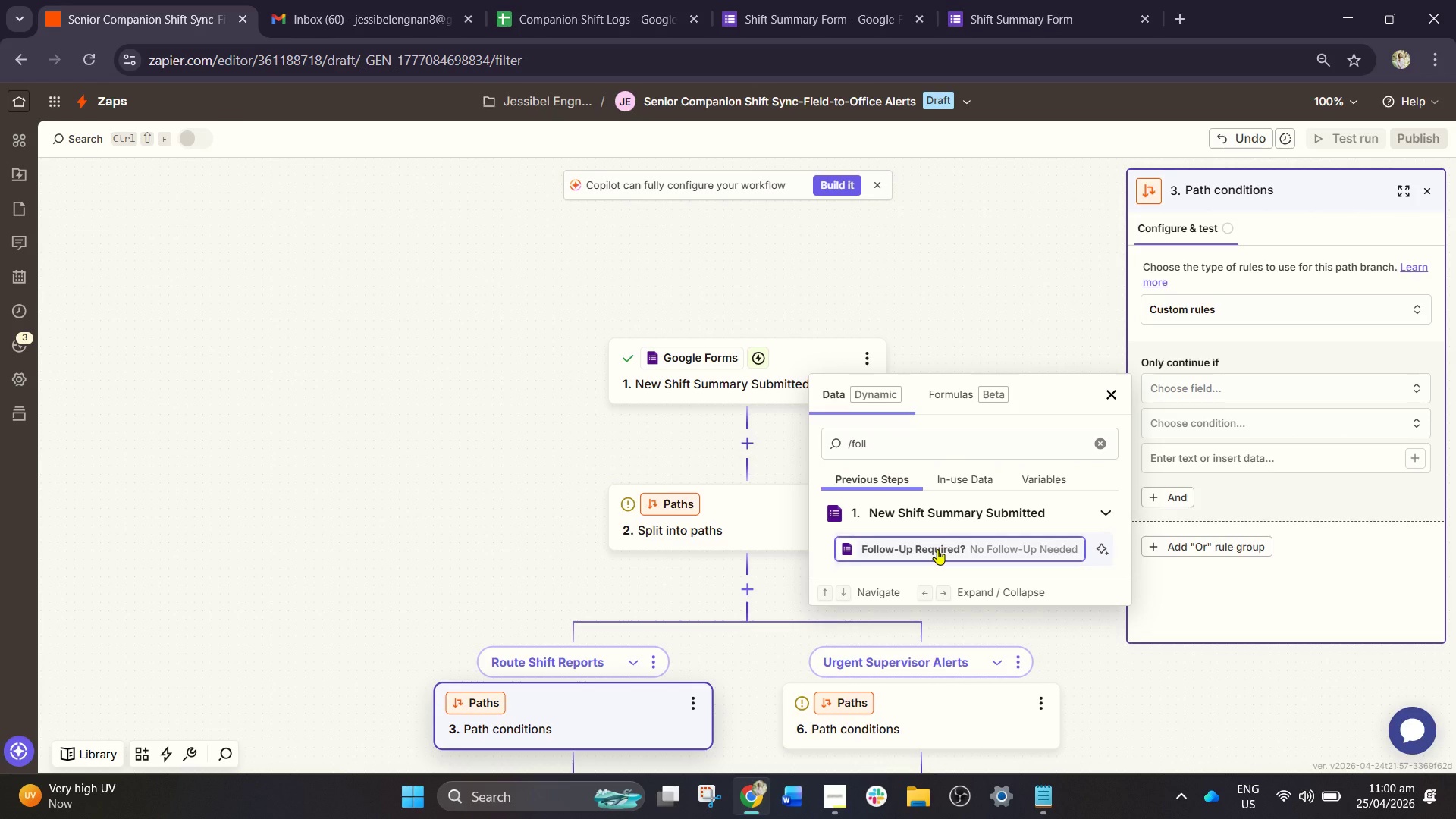 
left_click([937, 549])
 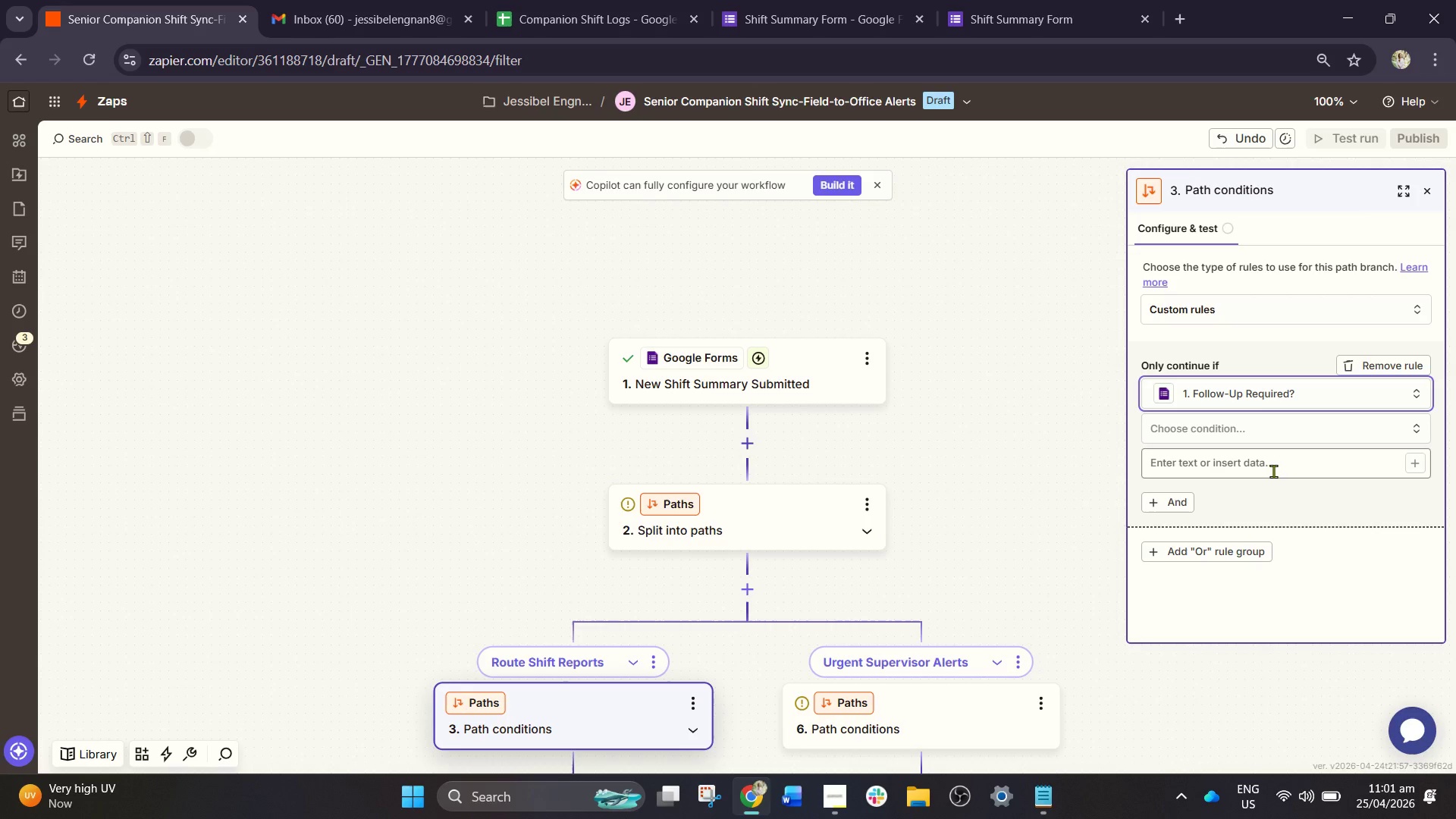 
wait(7.61)
 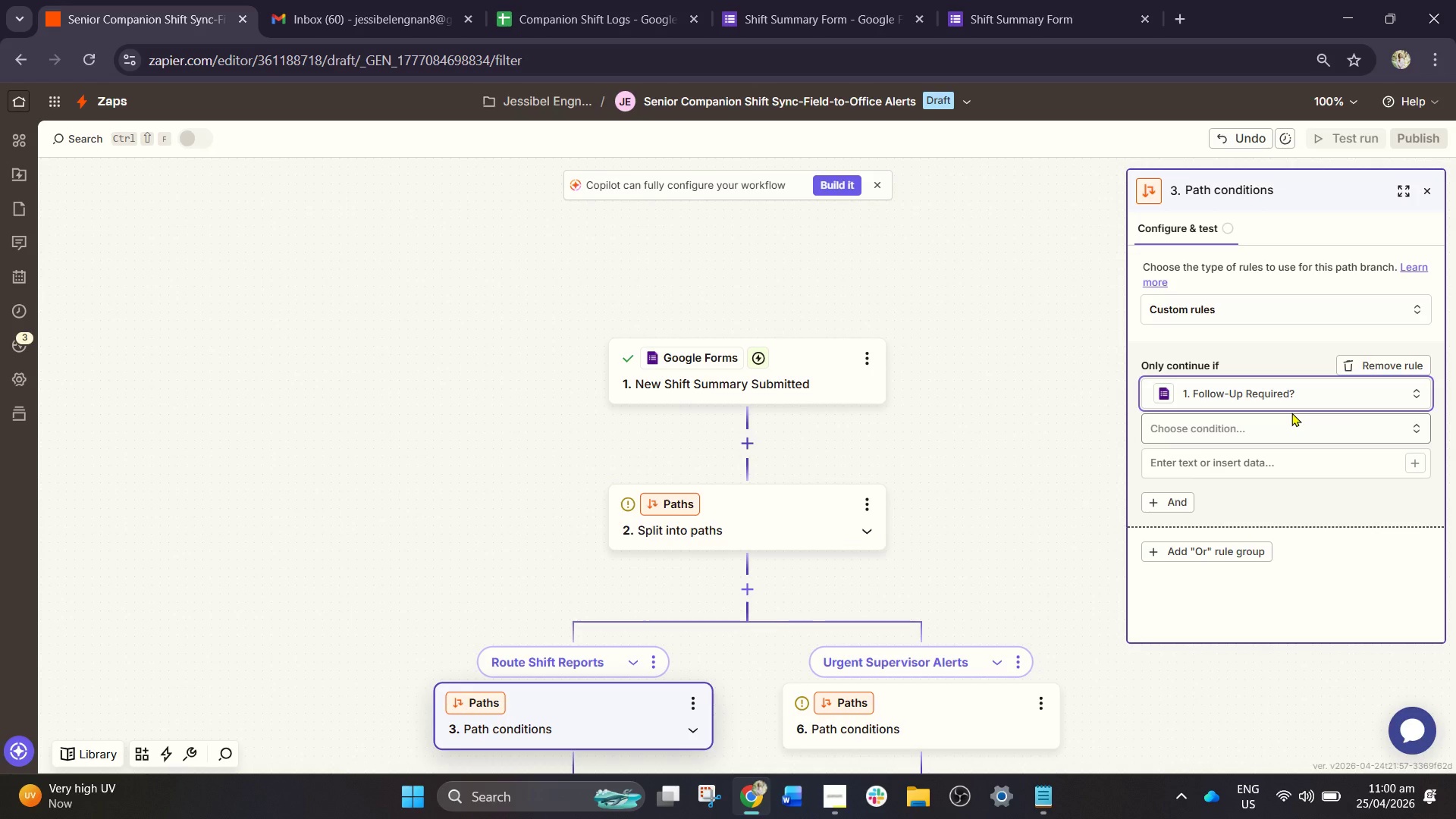 
scroll: coordinate [1004, 629], scroll_direction: down, amount: 1.0
 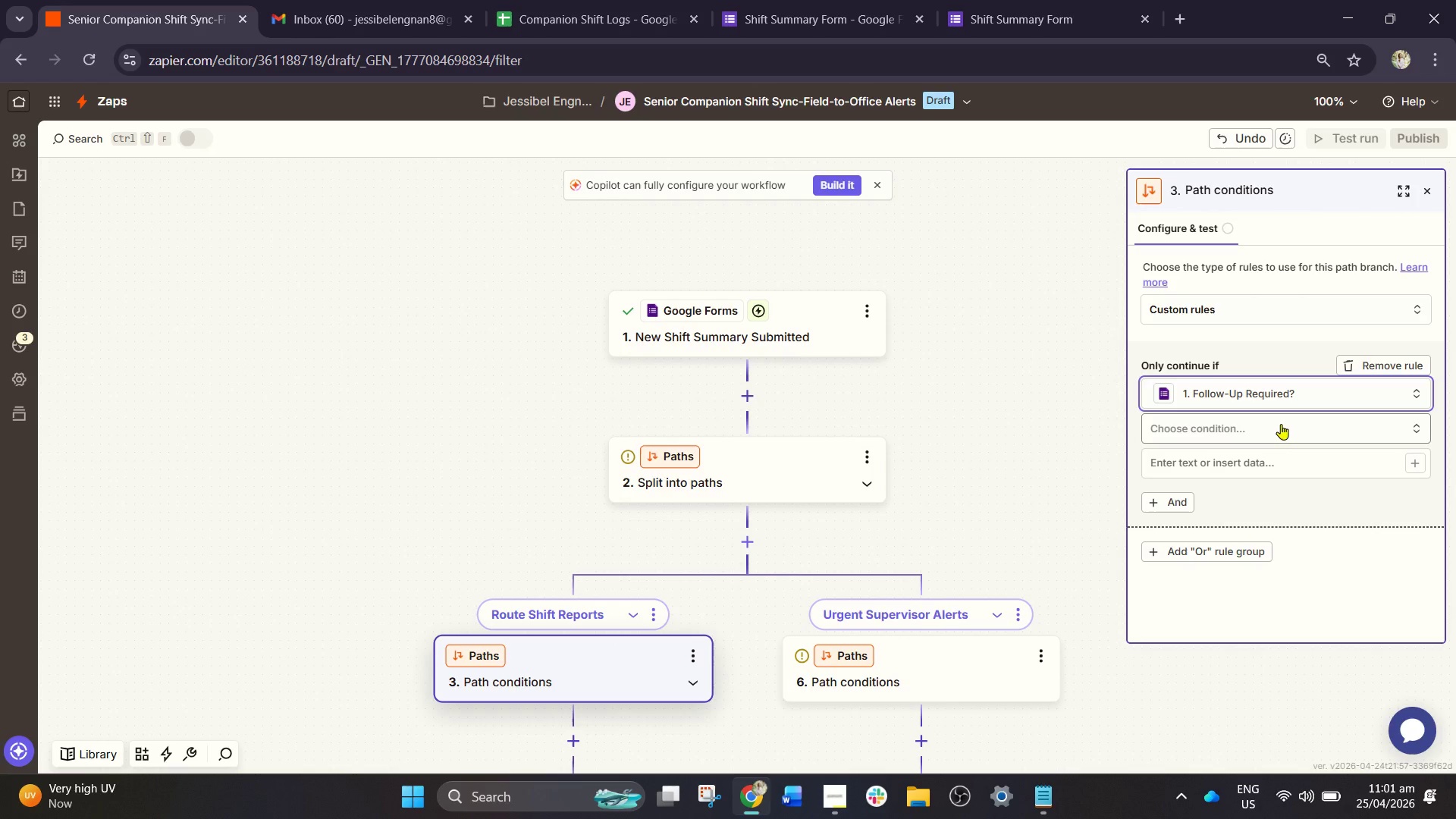 
left_click([1295, 424])
 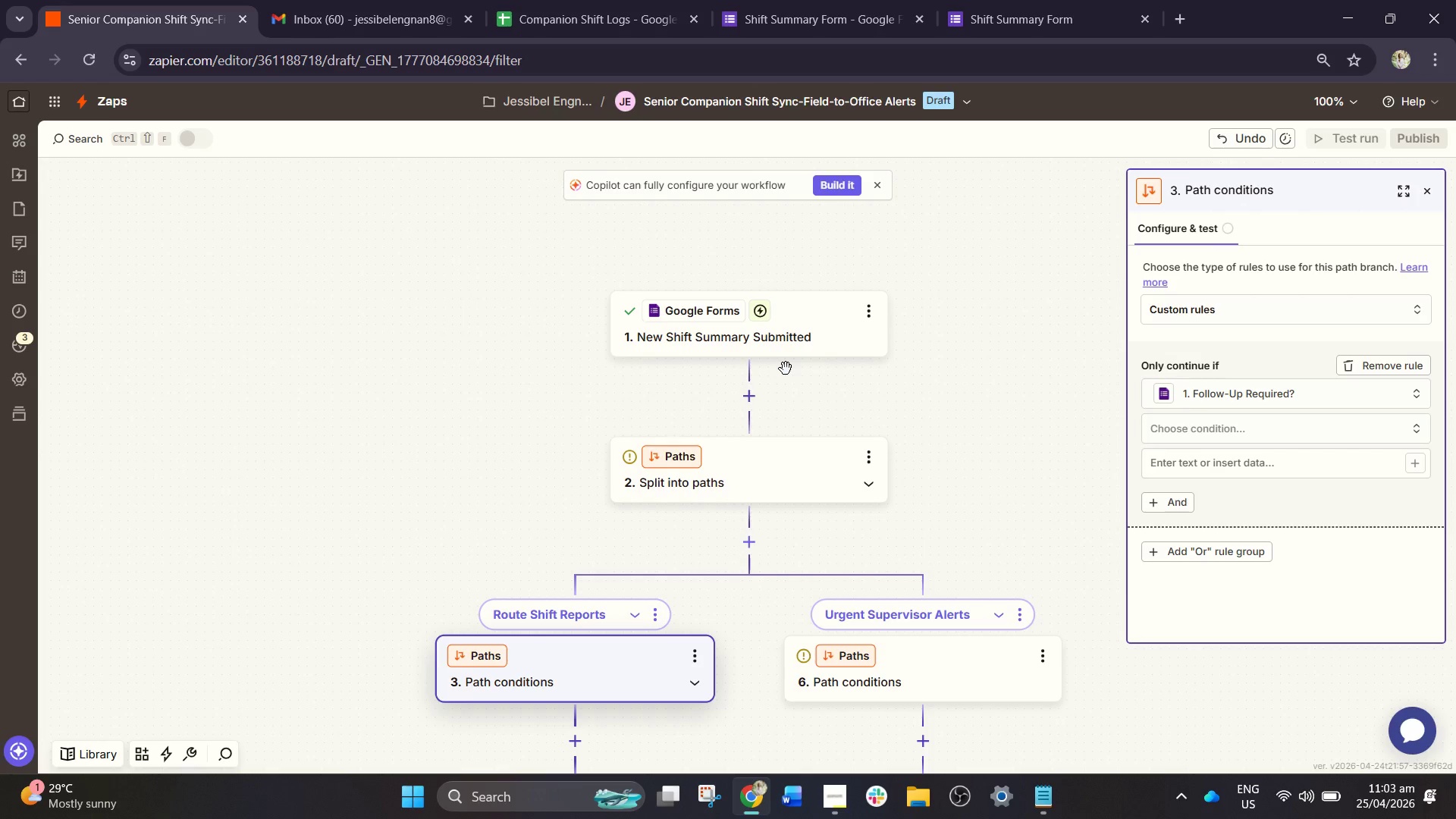 
wait(167.06)
 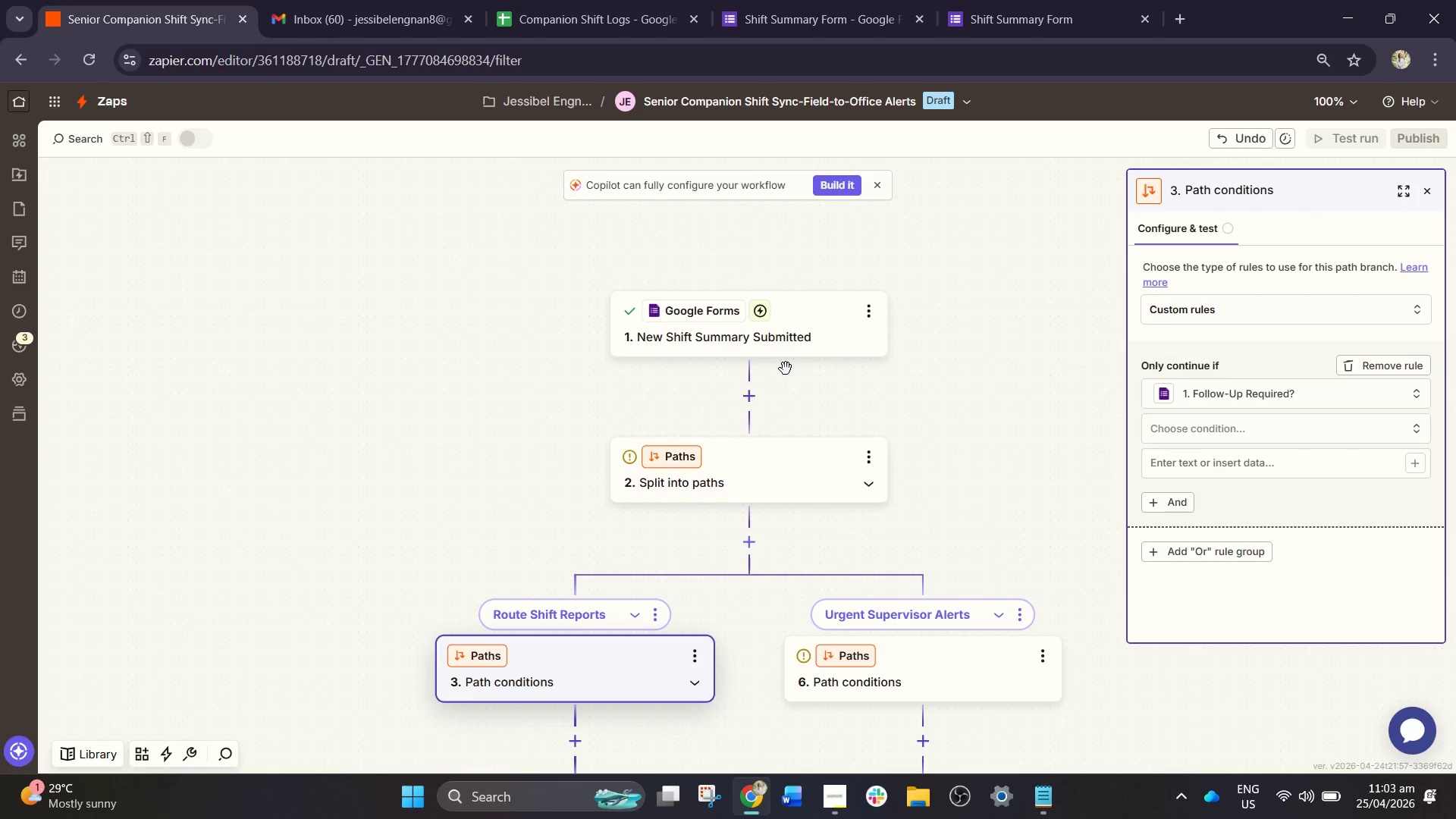 
left_click([831, 799])